 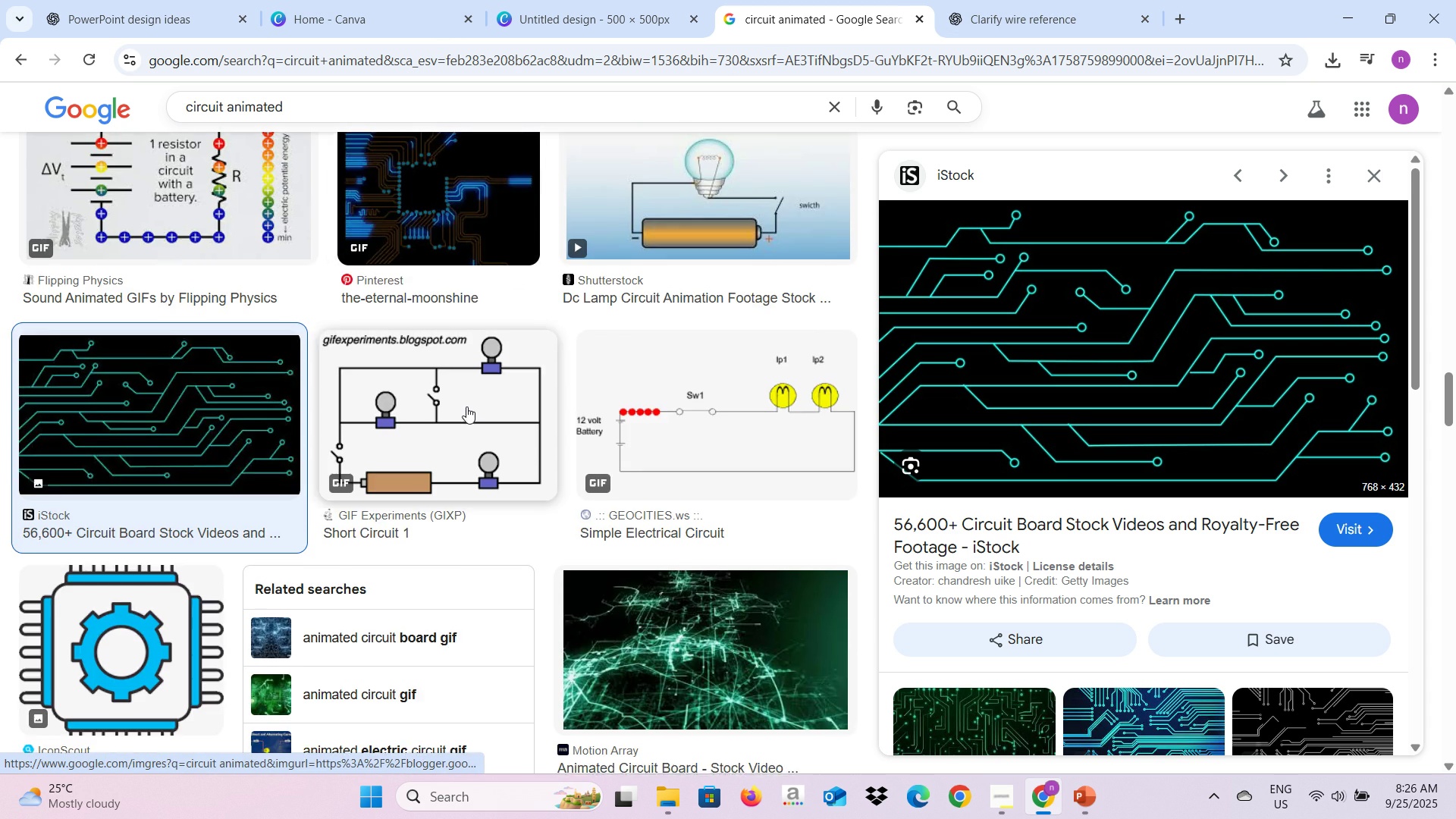 
scroll: coordinate [1126, 577], scroll_direction: down, amount: 8.0
 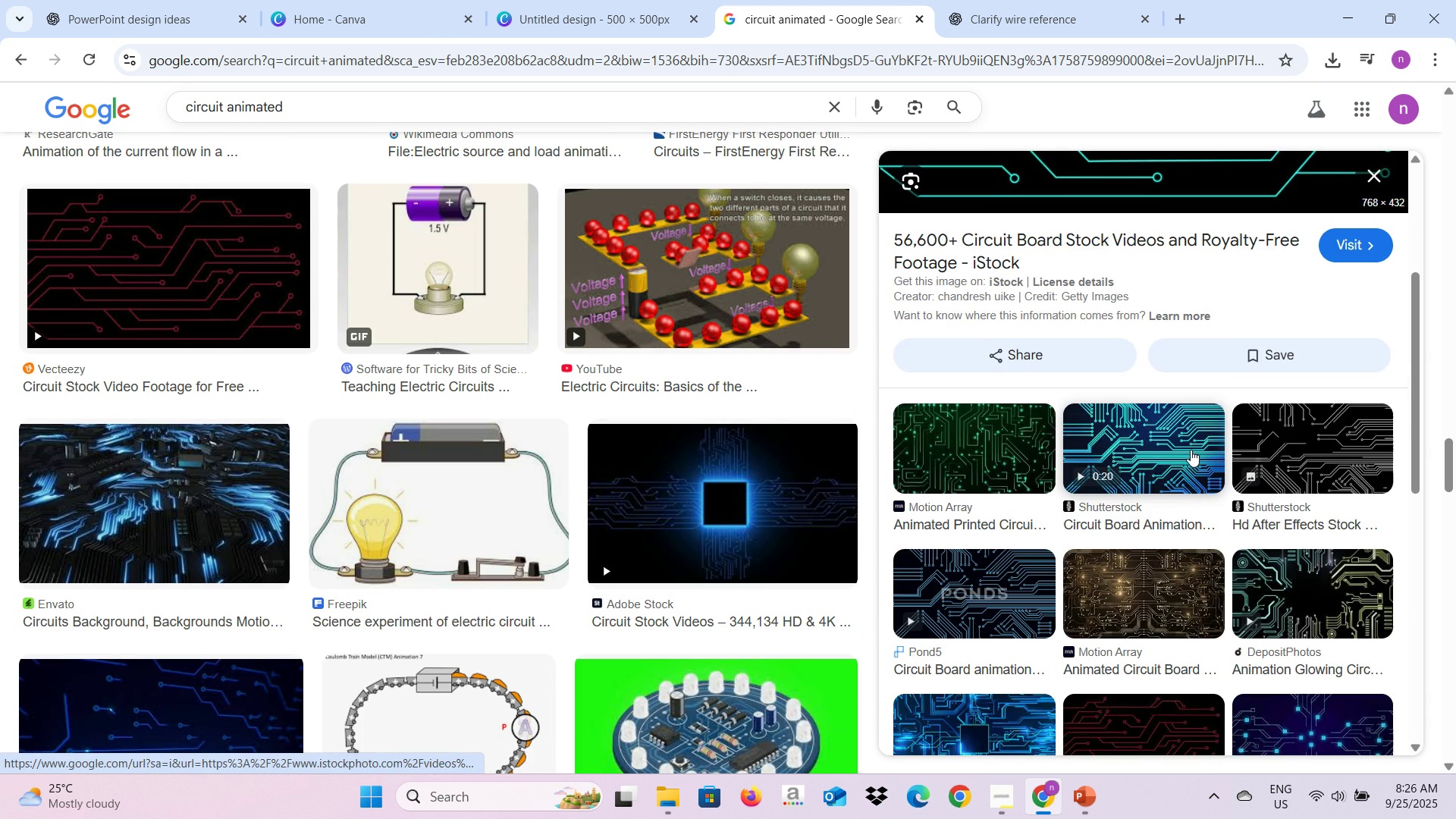 
left_click([1191, 450])
 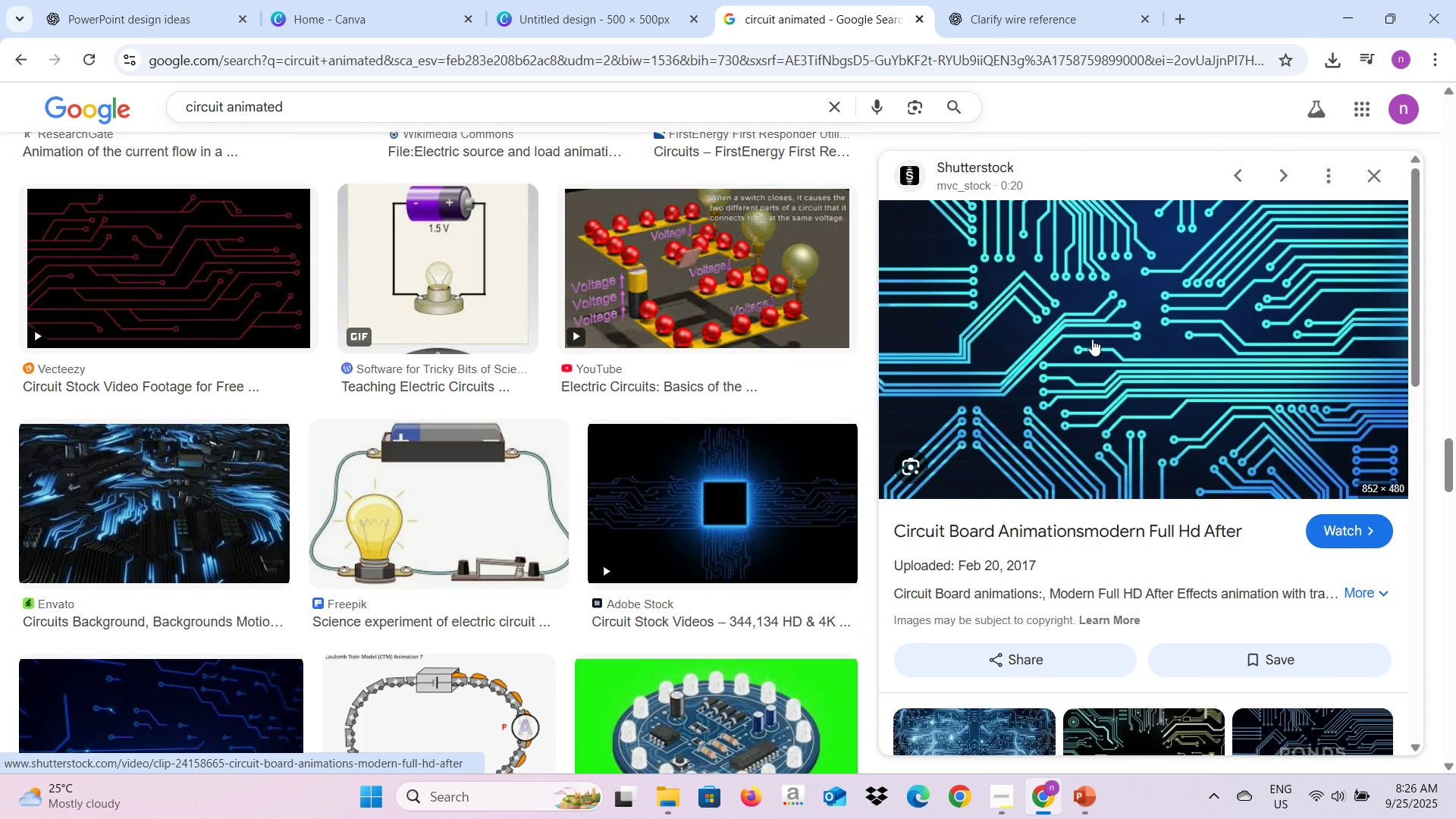 
right_click([1092, 339])
 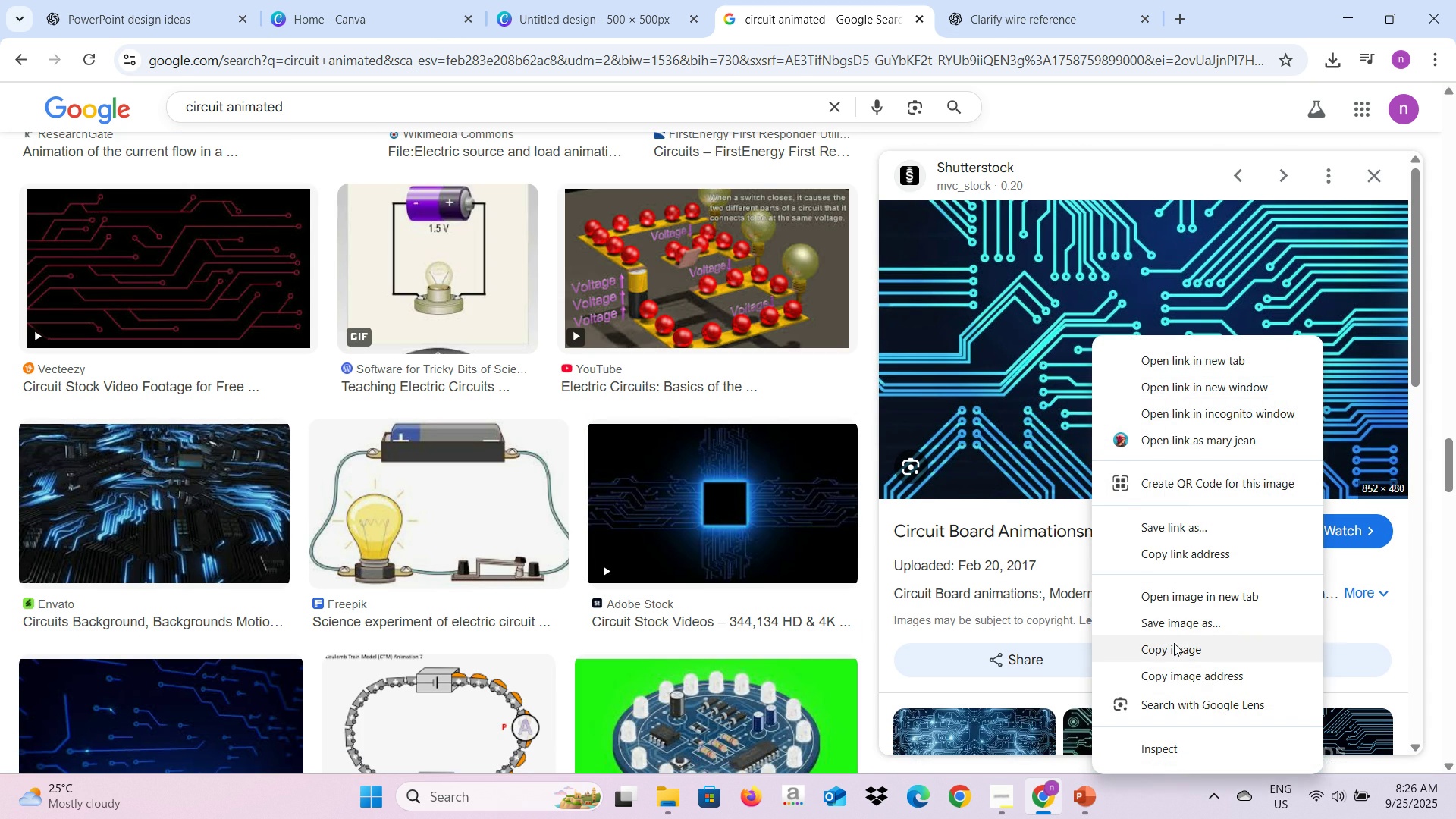 
left_click([1174, 643])
 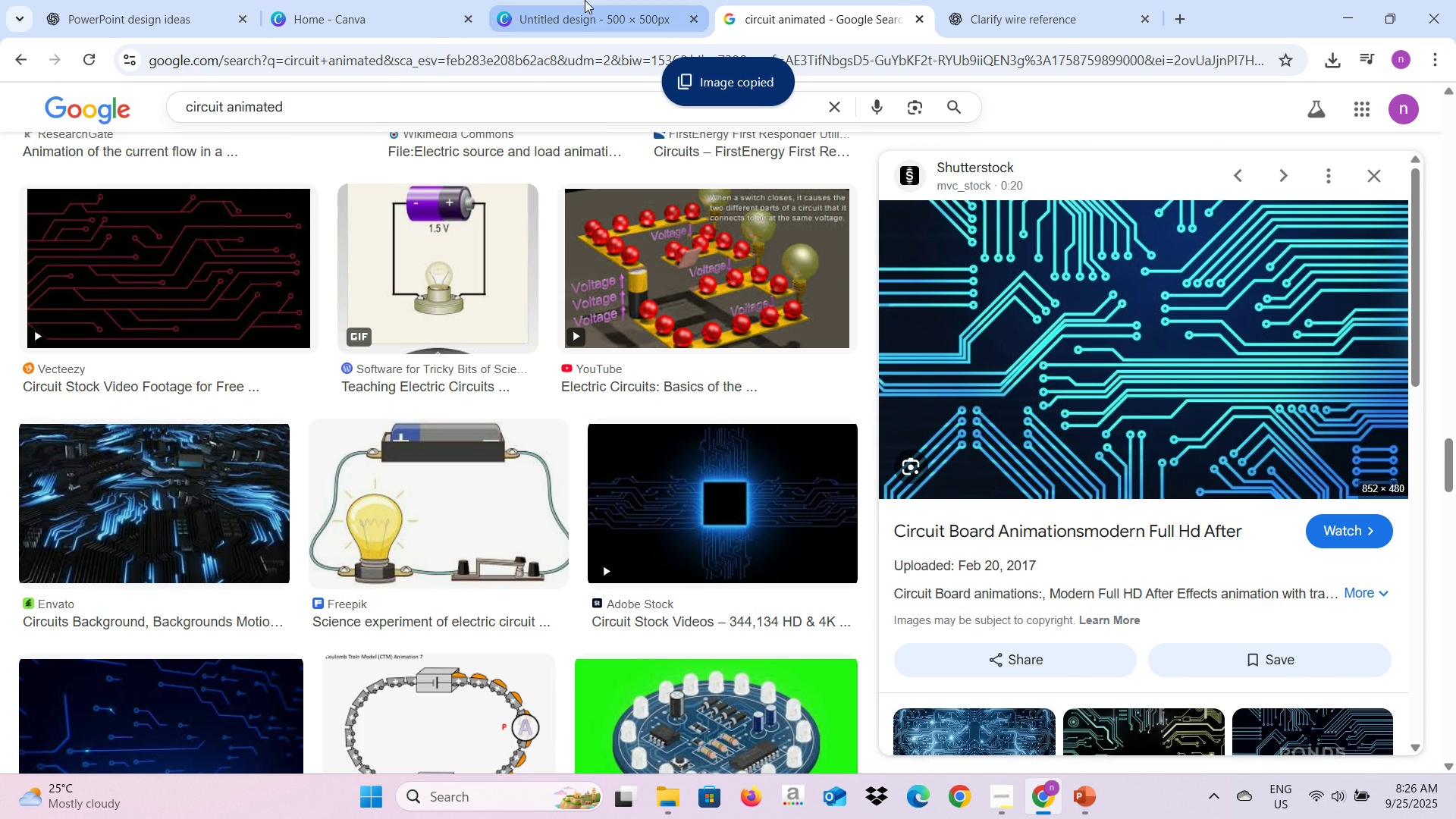 
left_click([585, 0])